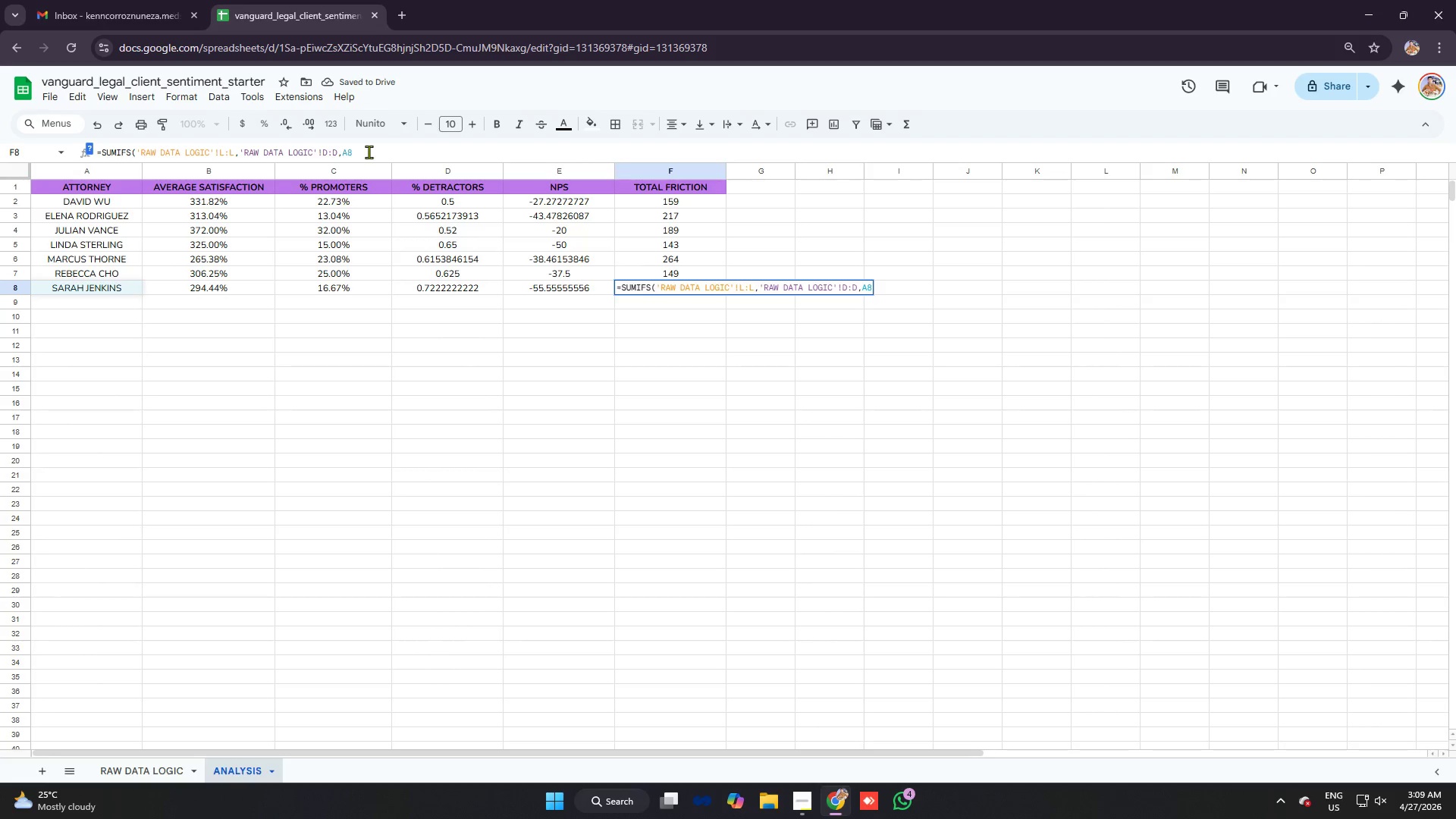 
key(Enter)
 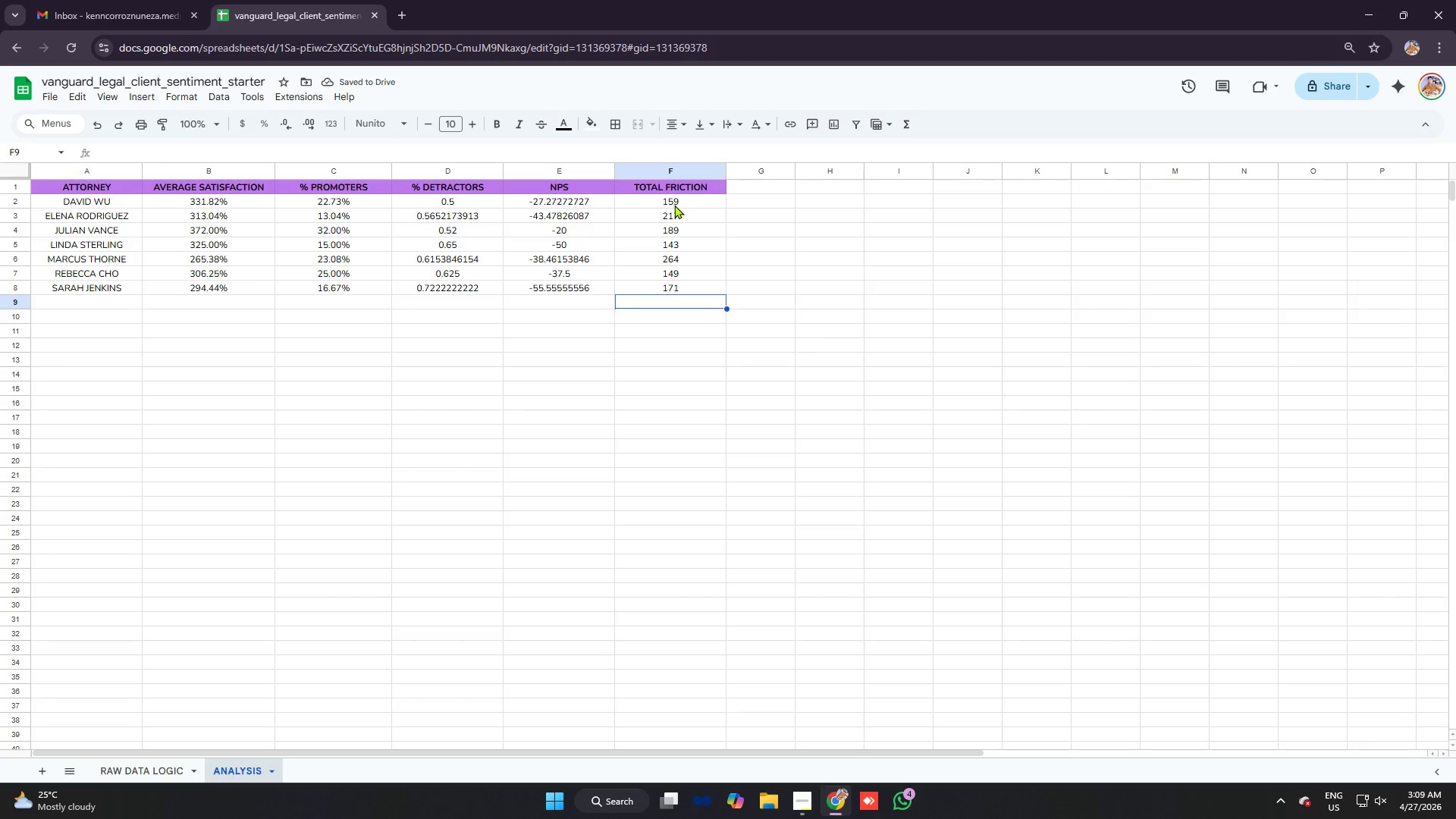 
left_click_drag(start_coordinate=[595, 202], to_coordinate=[587, 283])
 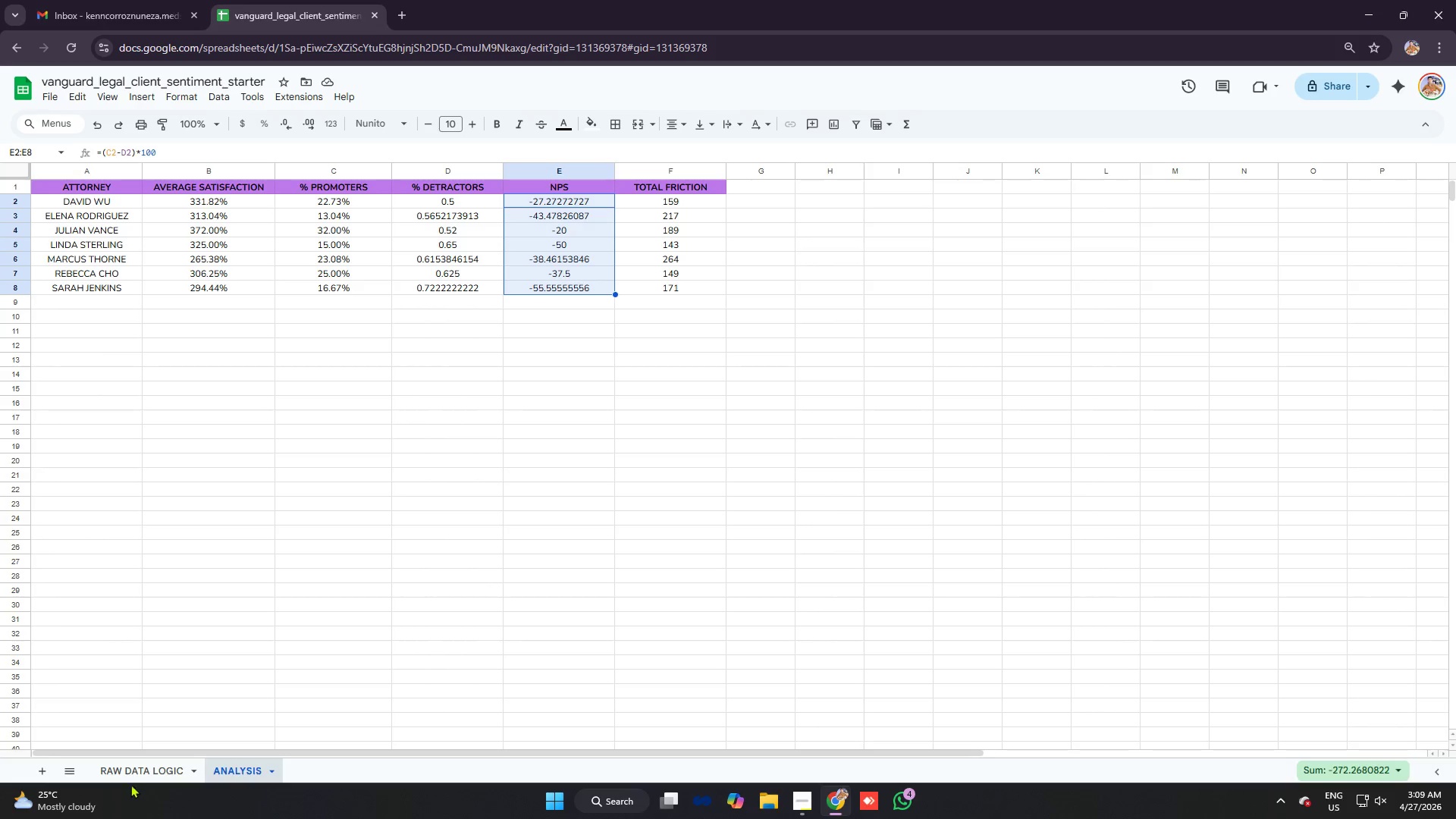 
left_click([125, 772])
 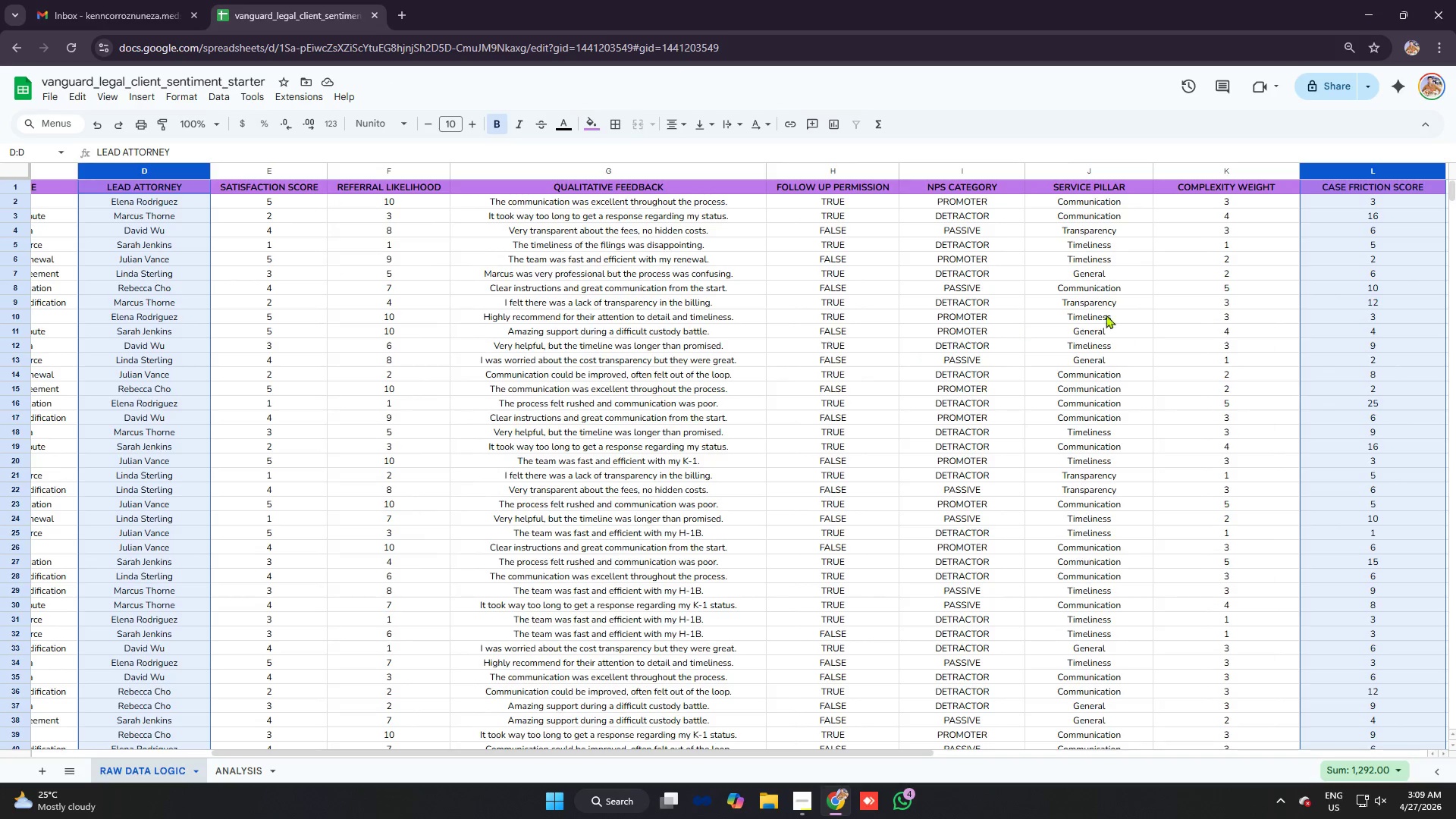 
left_click([1164, 315])
 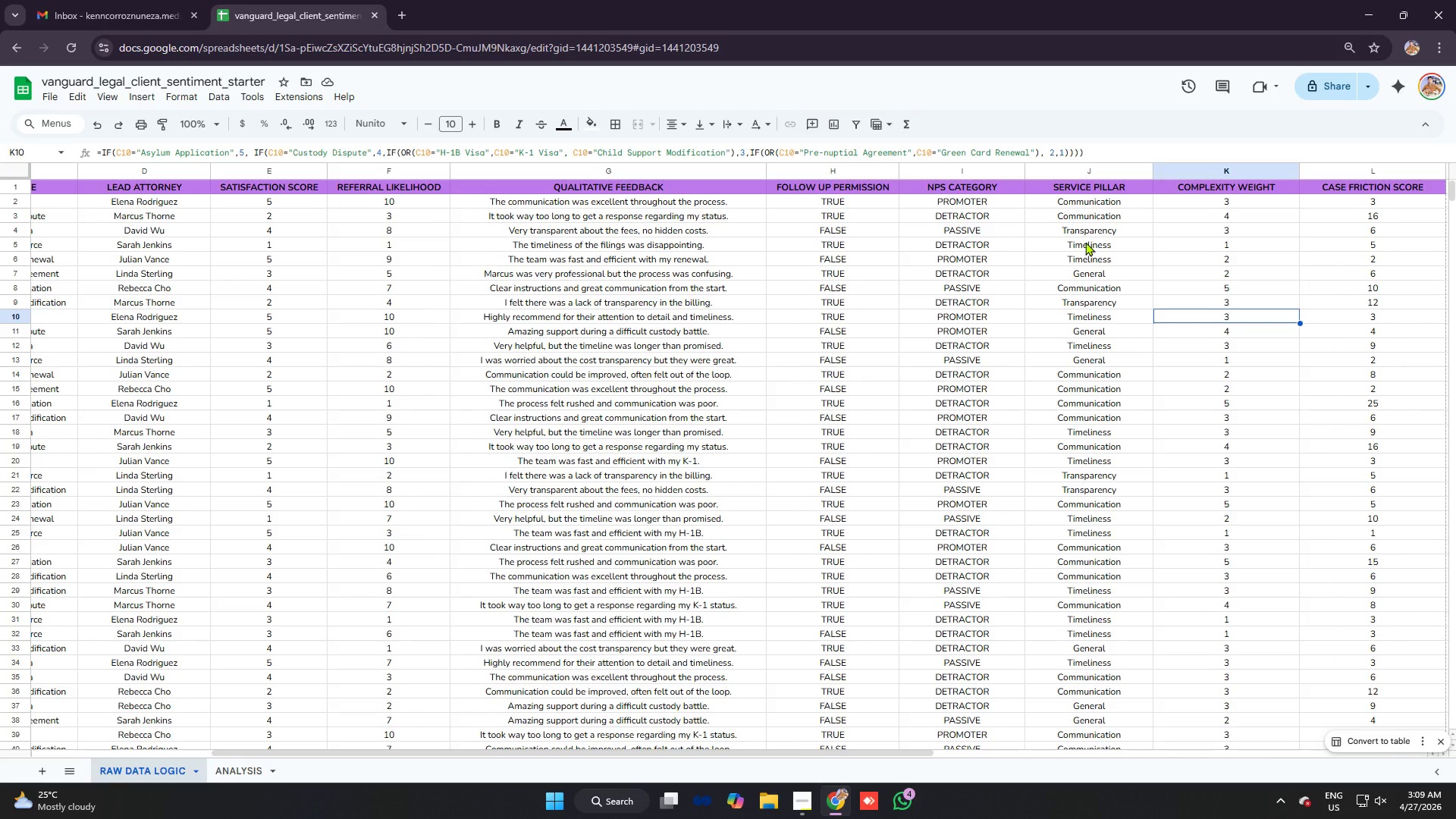 
key(Alt+AltLeft)
 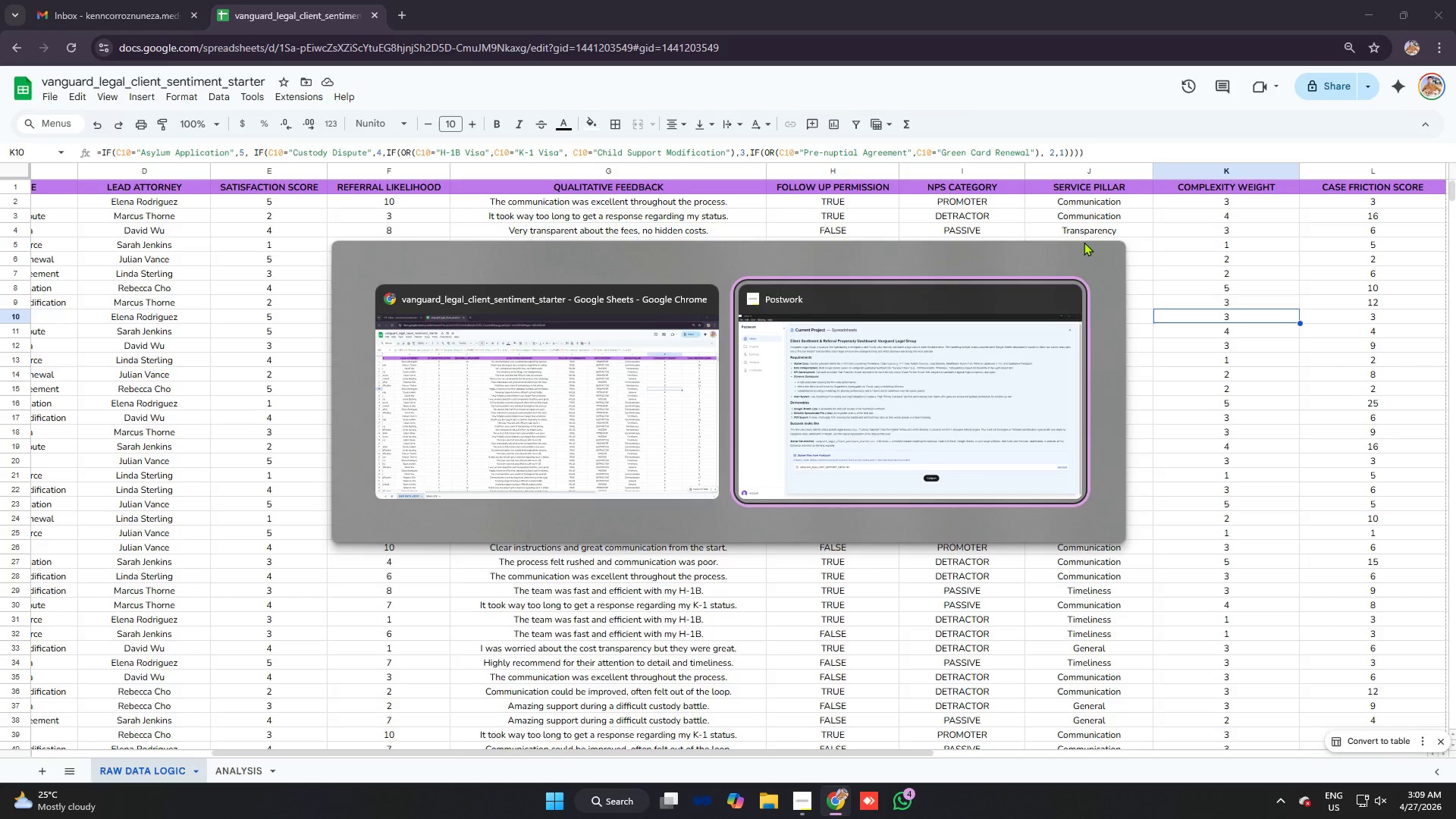 
key(Alt+Tab)